 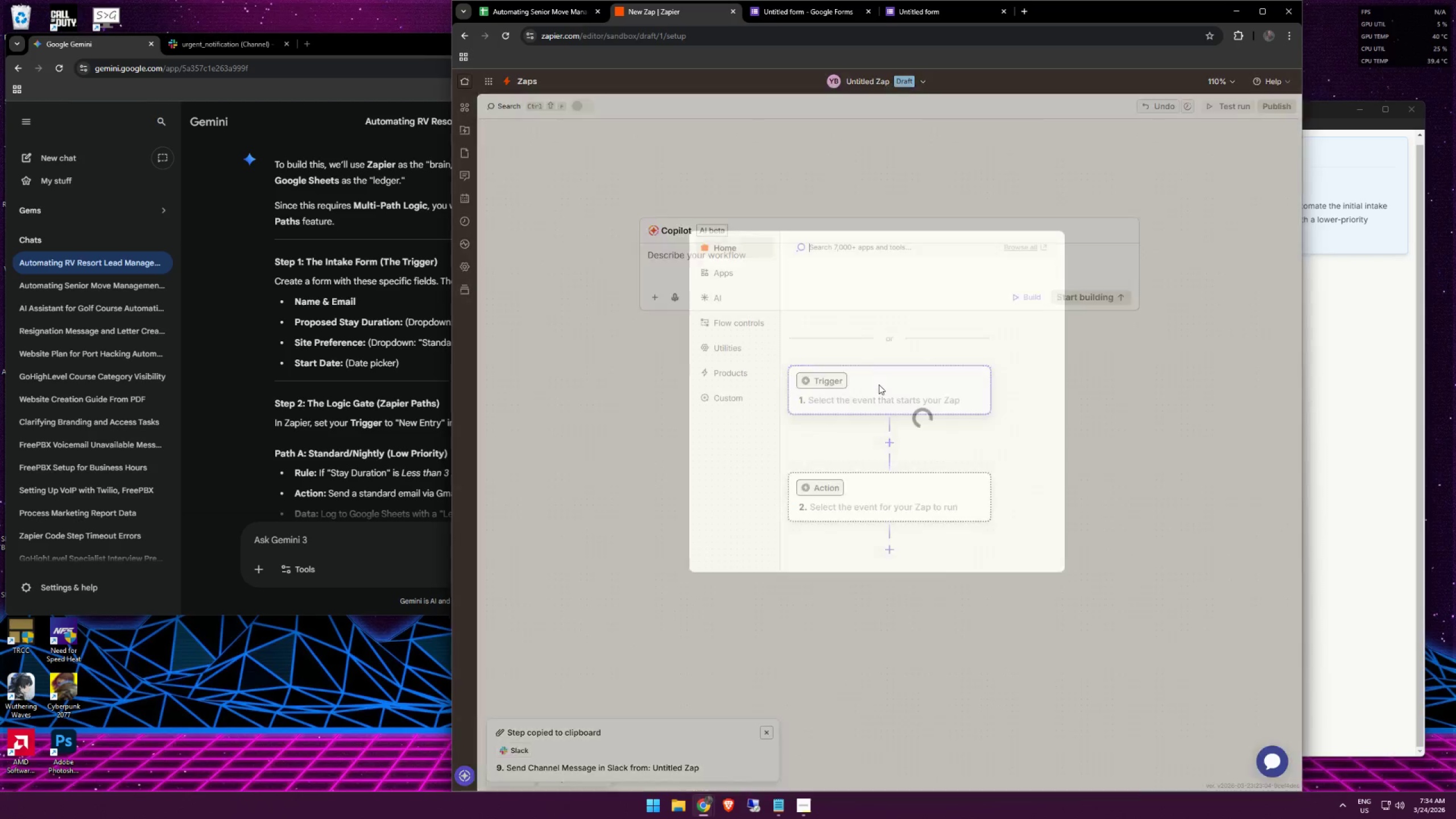 
left_click([914, 248])
 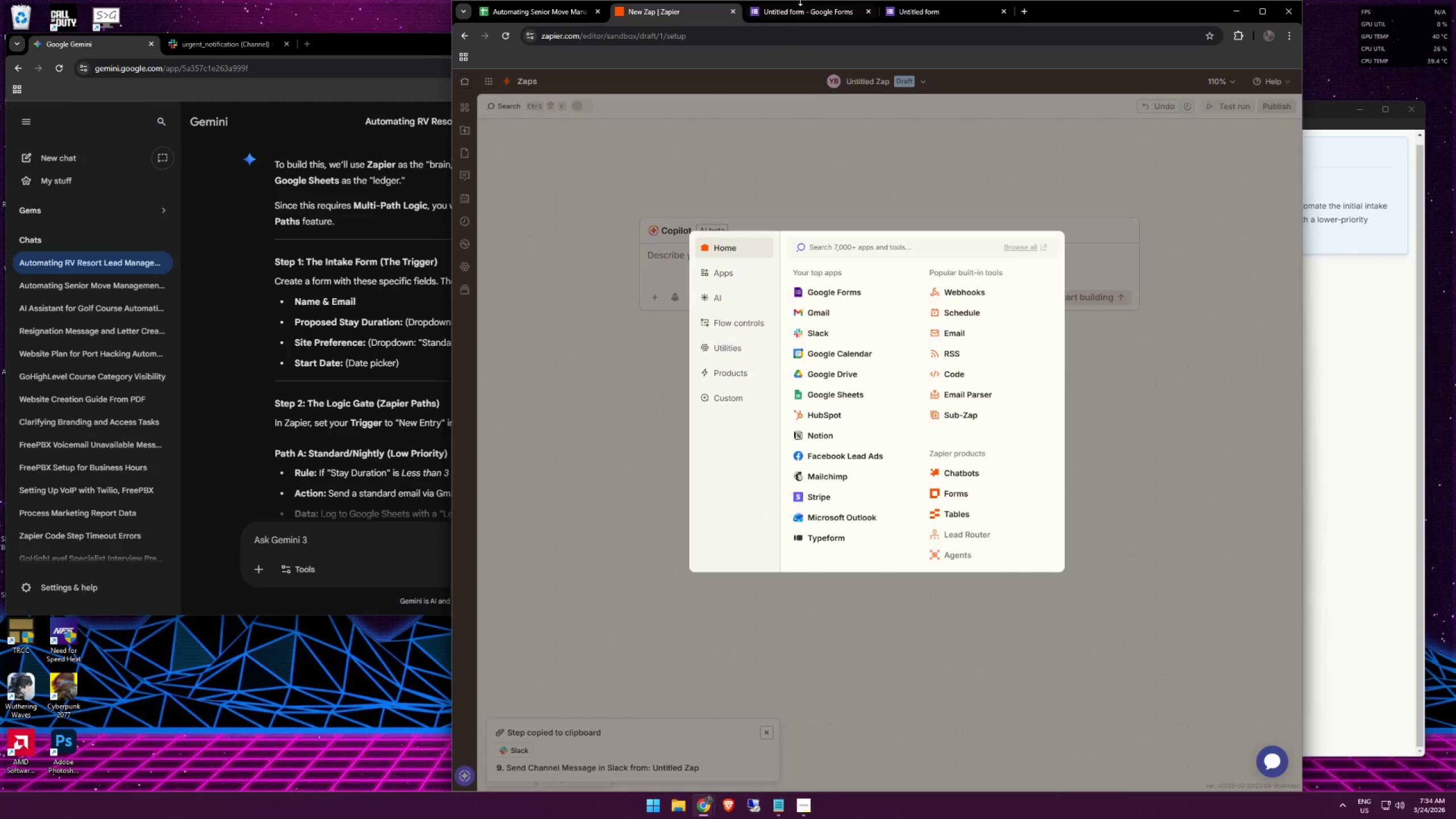 
double_click([799, 6])
 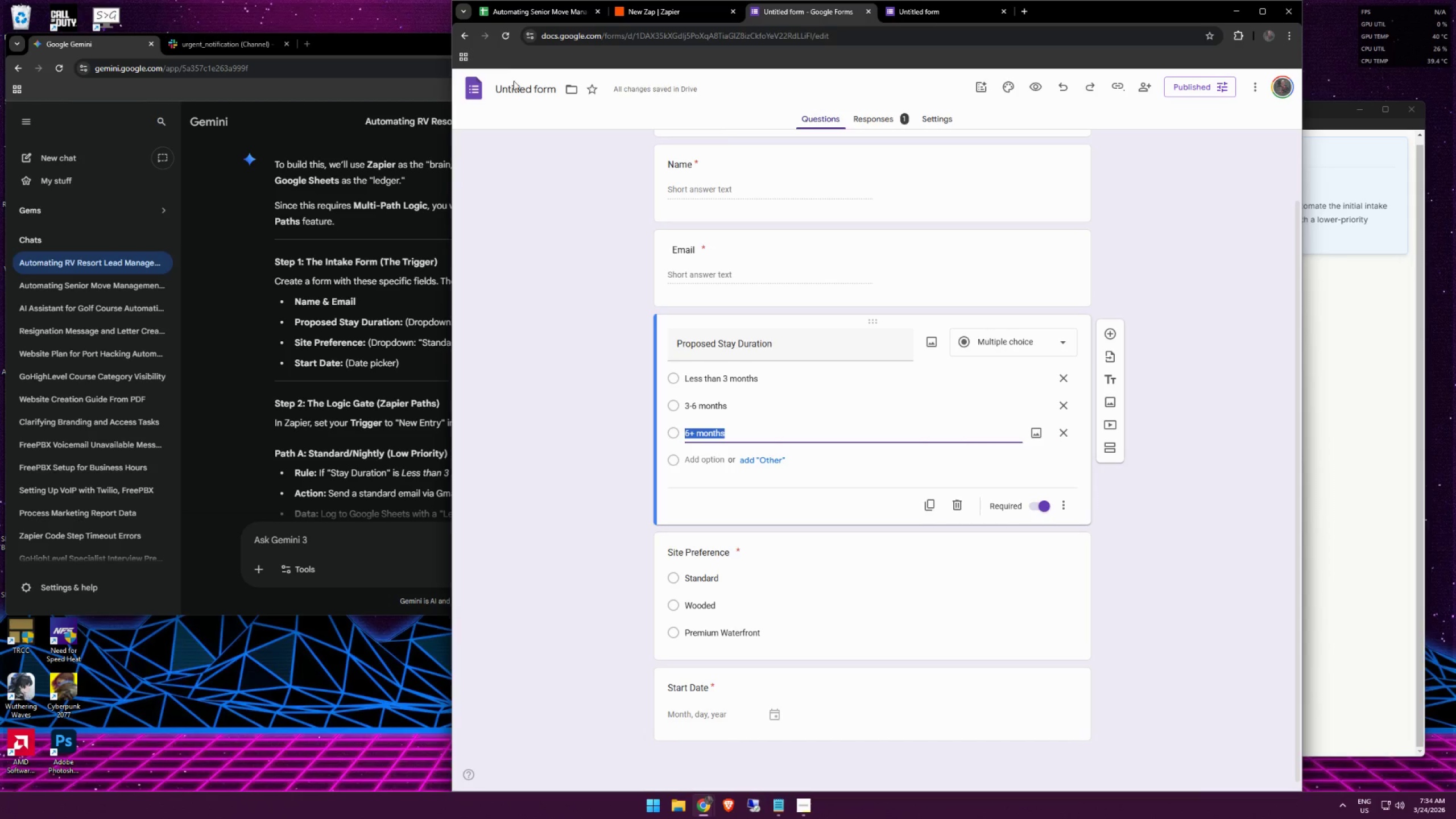 
left_click([530, 92])
 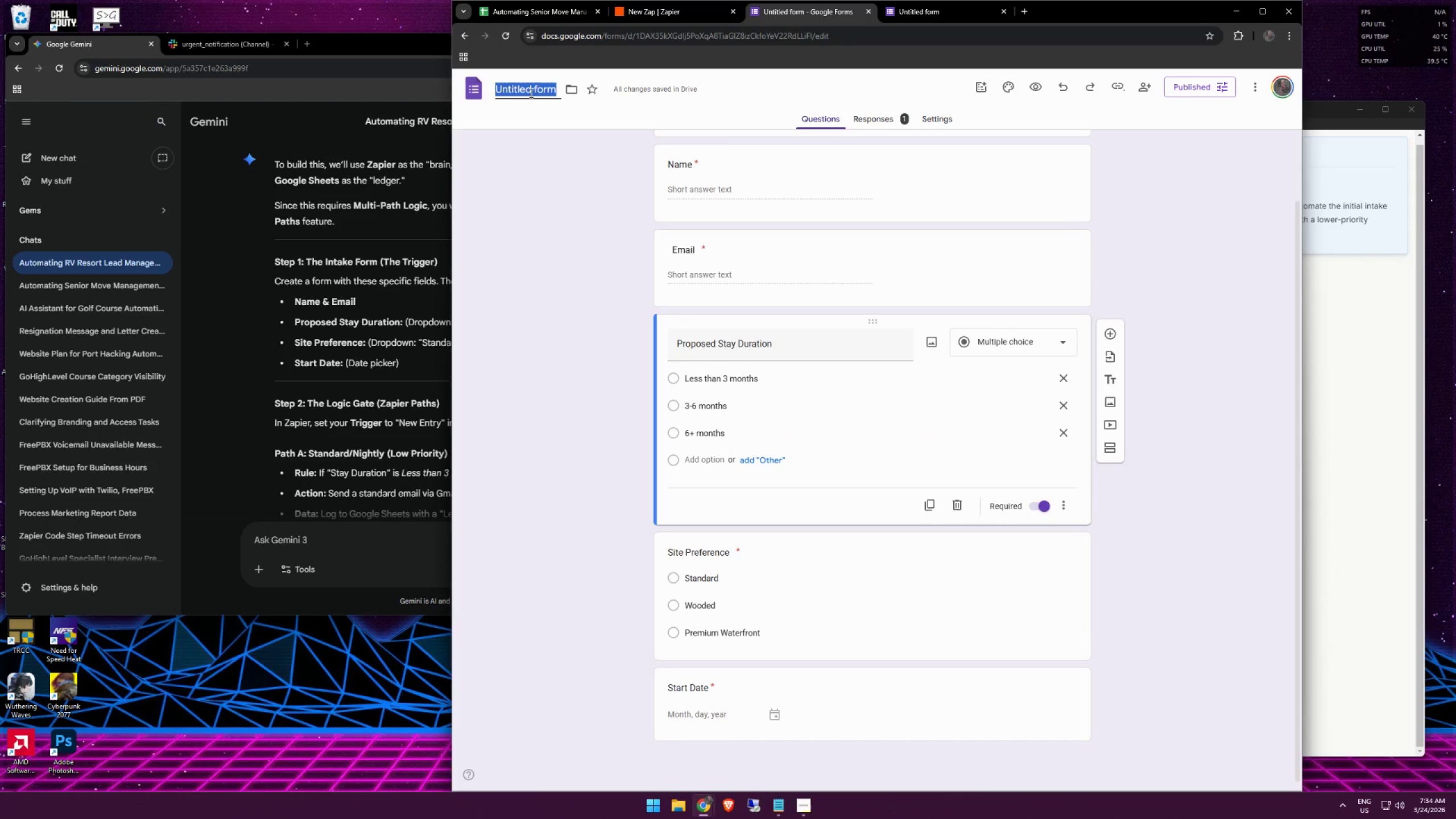 
type(Lead Intake Form)
 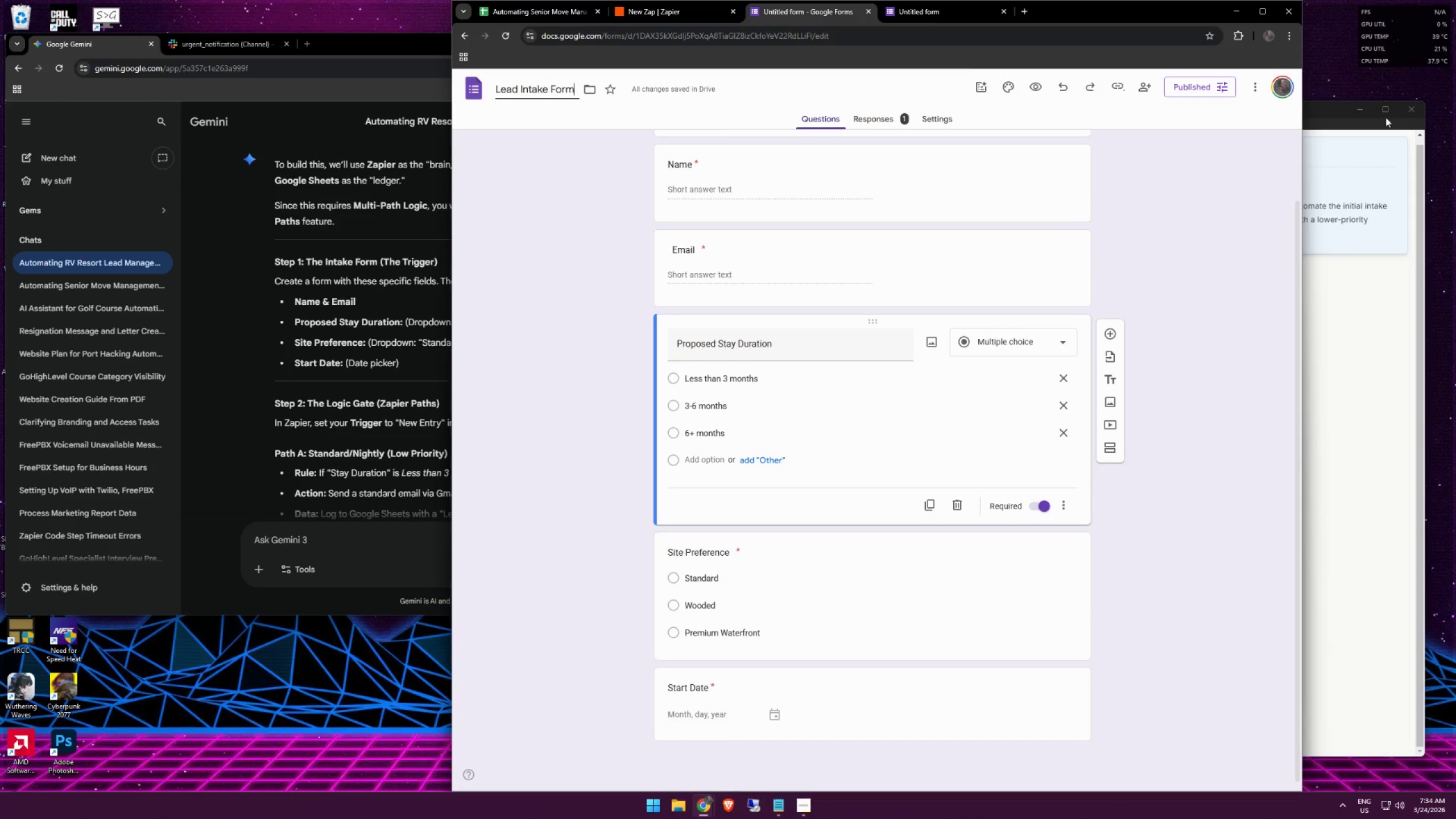 
left_click([1330, 110])